 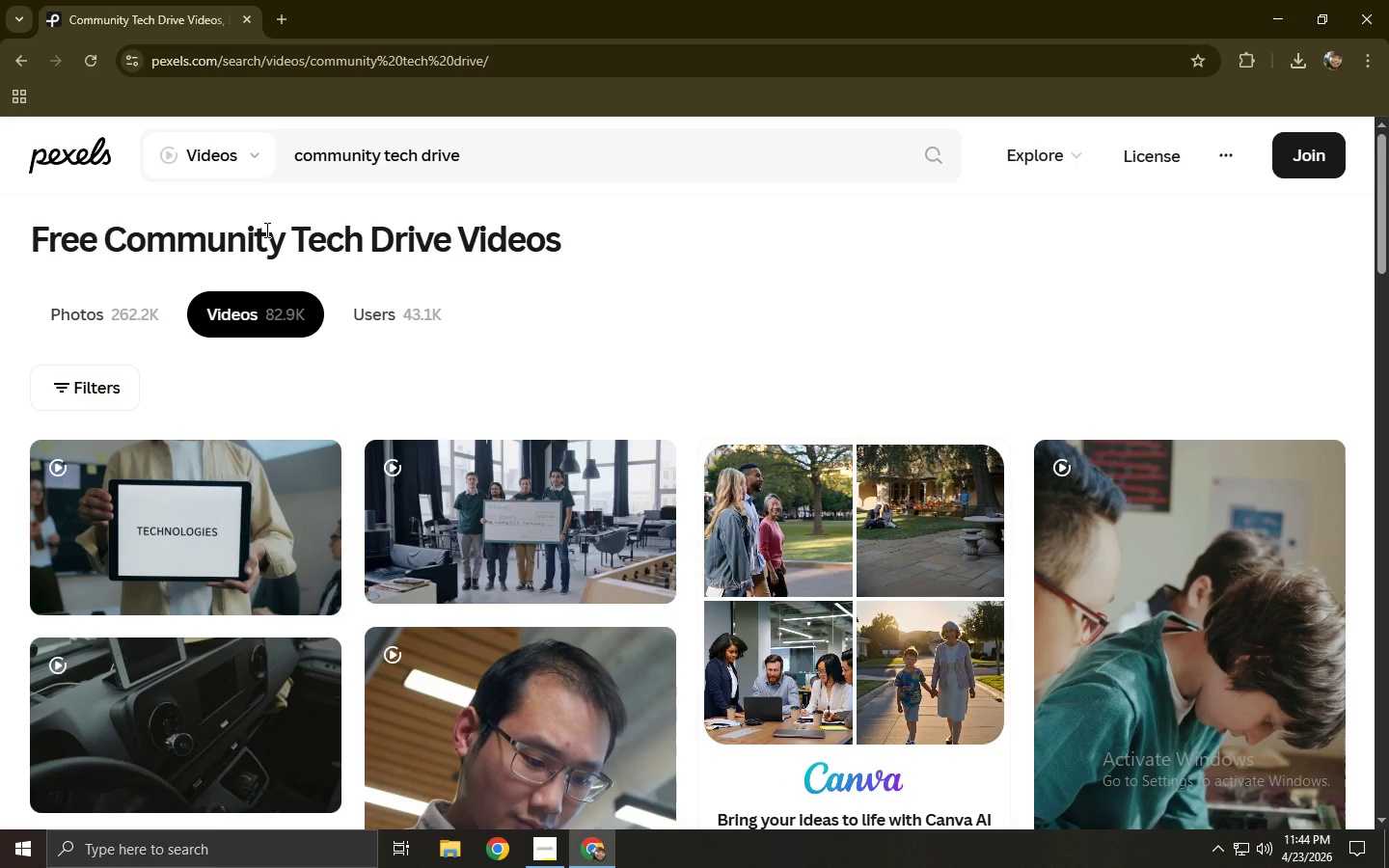 
left_click_drag(start_coordinate=[582, 155], to_coordinate=[323, 159])
 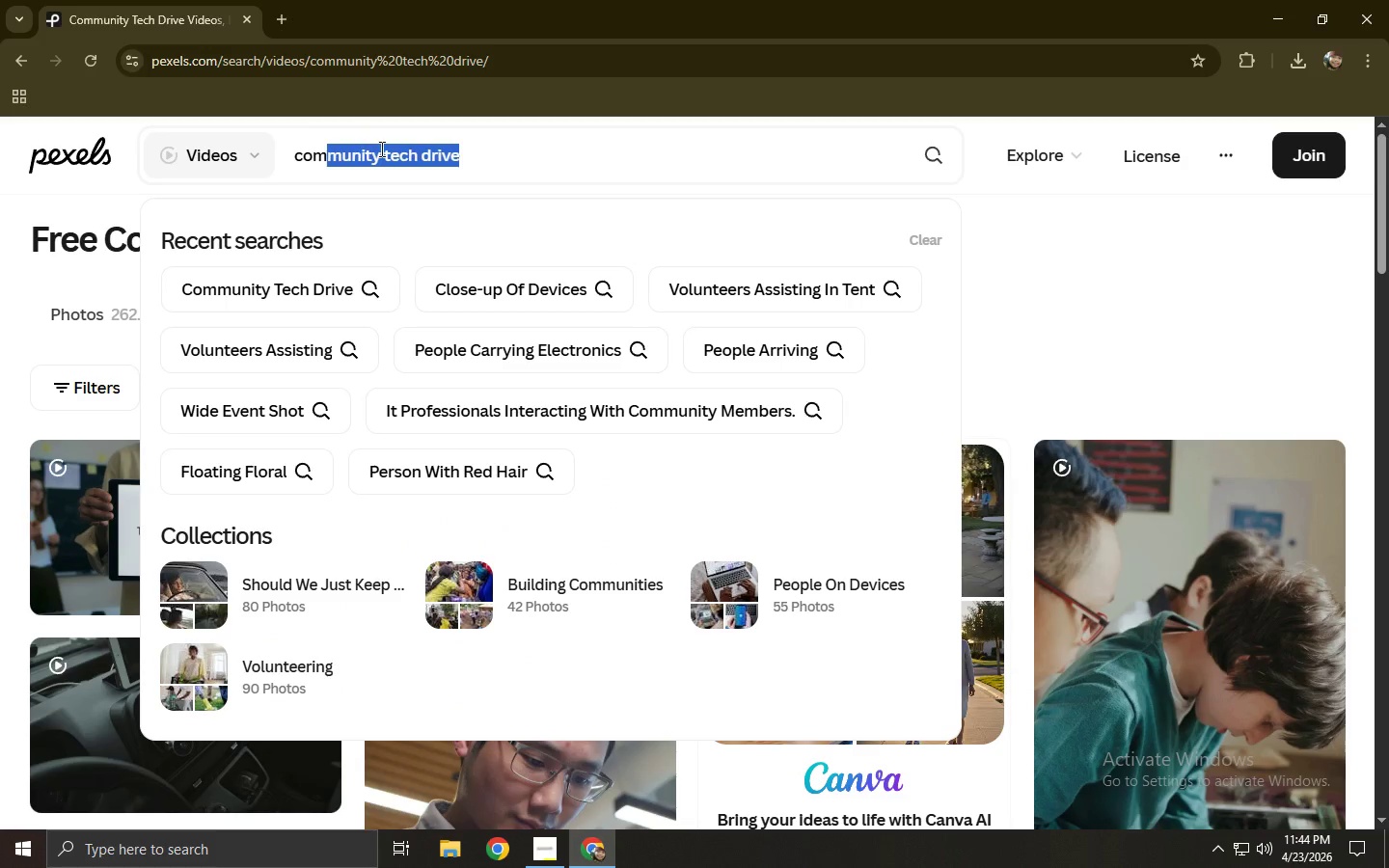 
key(Control+ControlLeft)
 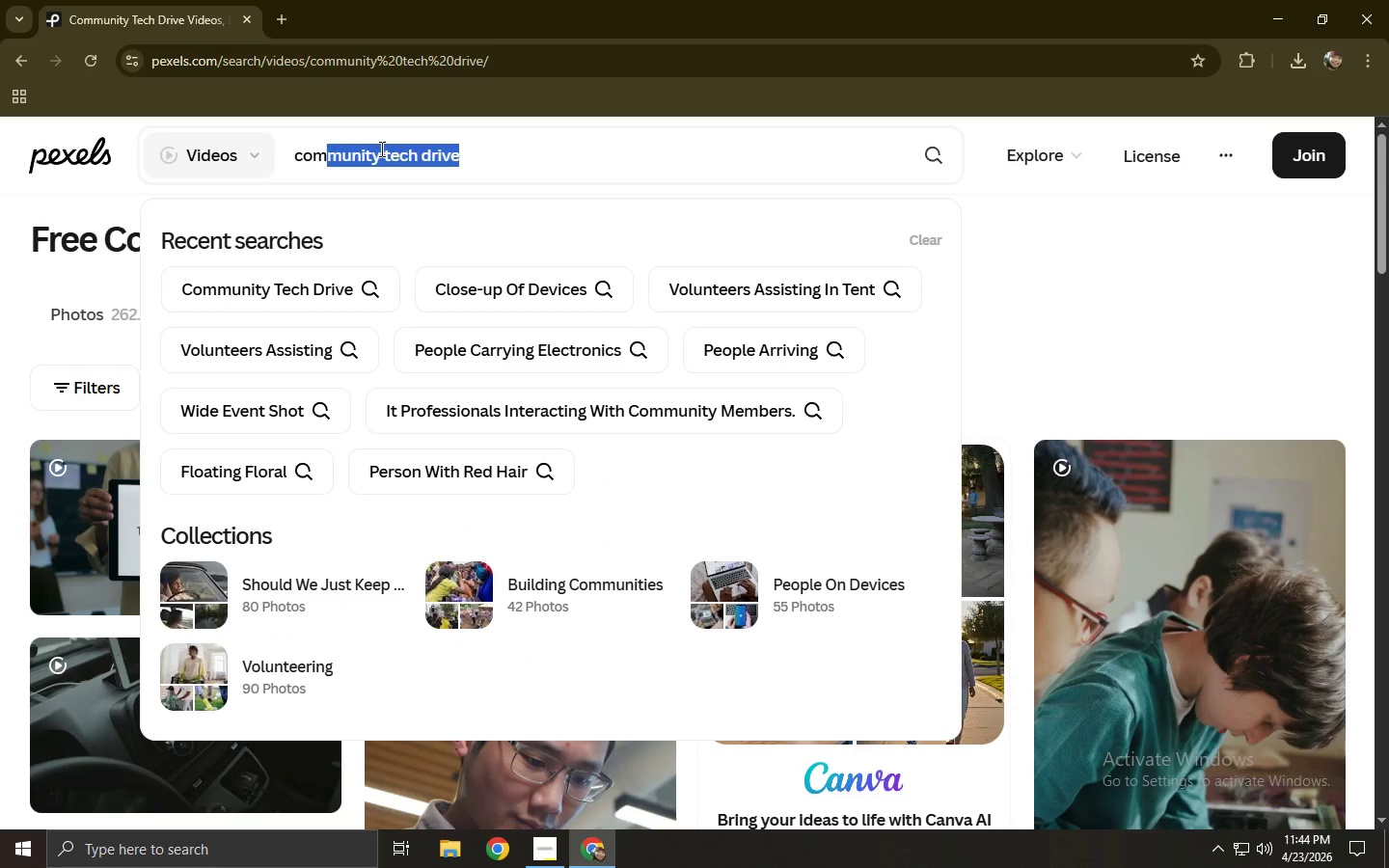 
key(Control+A)
 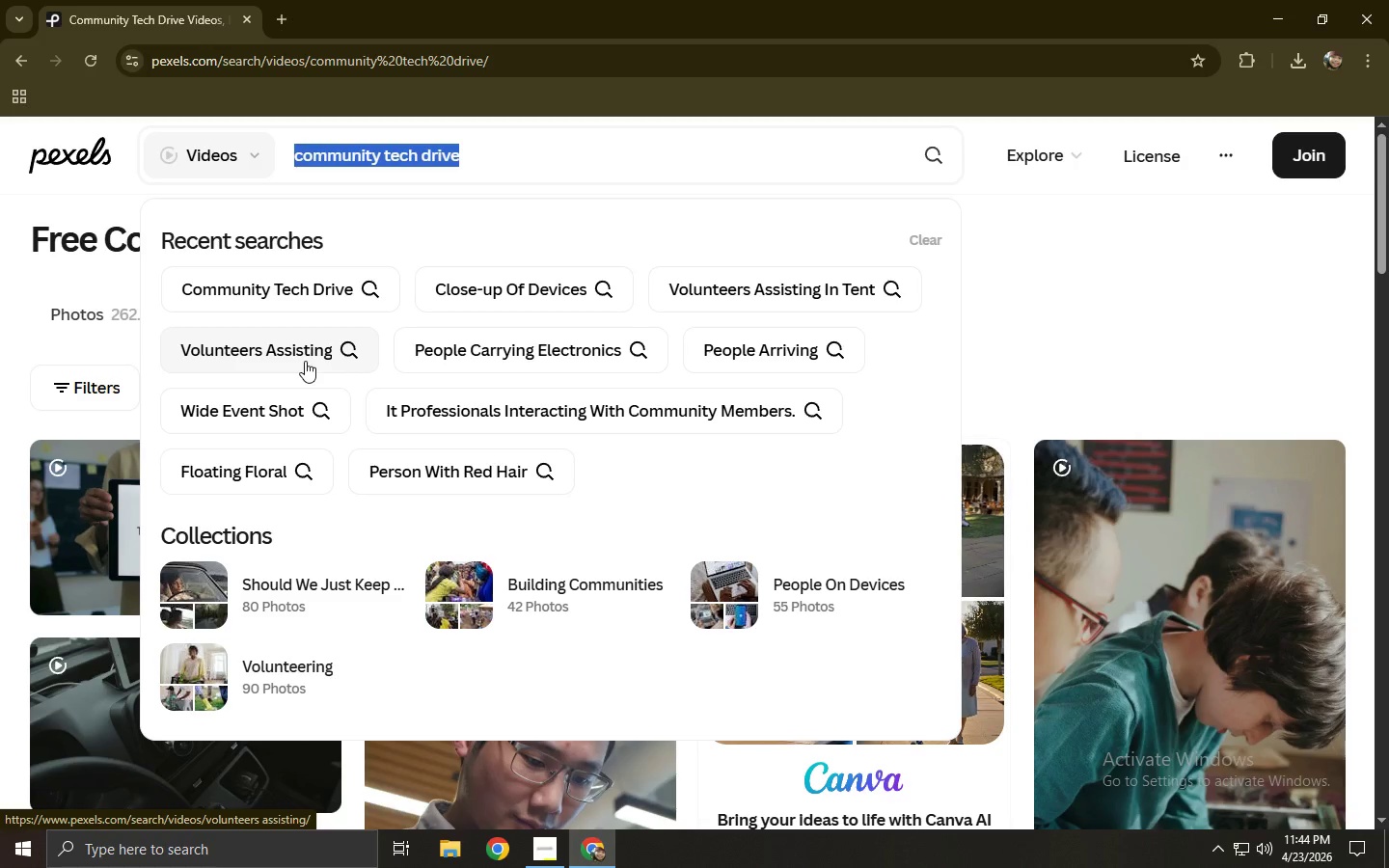 
type(people cra)
key(Backspace)
key(Backspace)
type(arrying old ec)
key(Backspace)
type(e)
key(Backspace)
type(lectronics)
 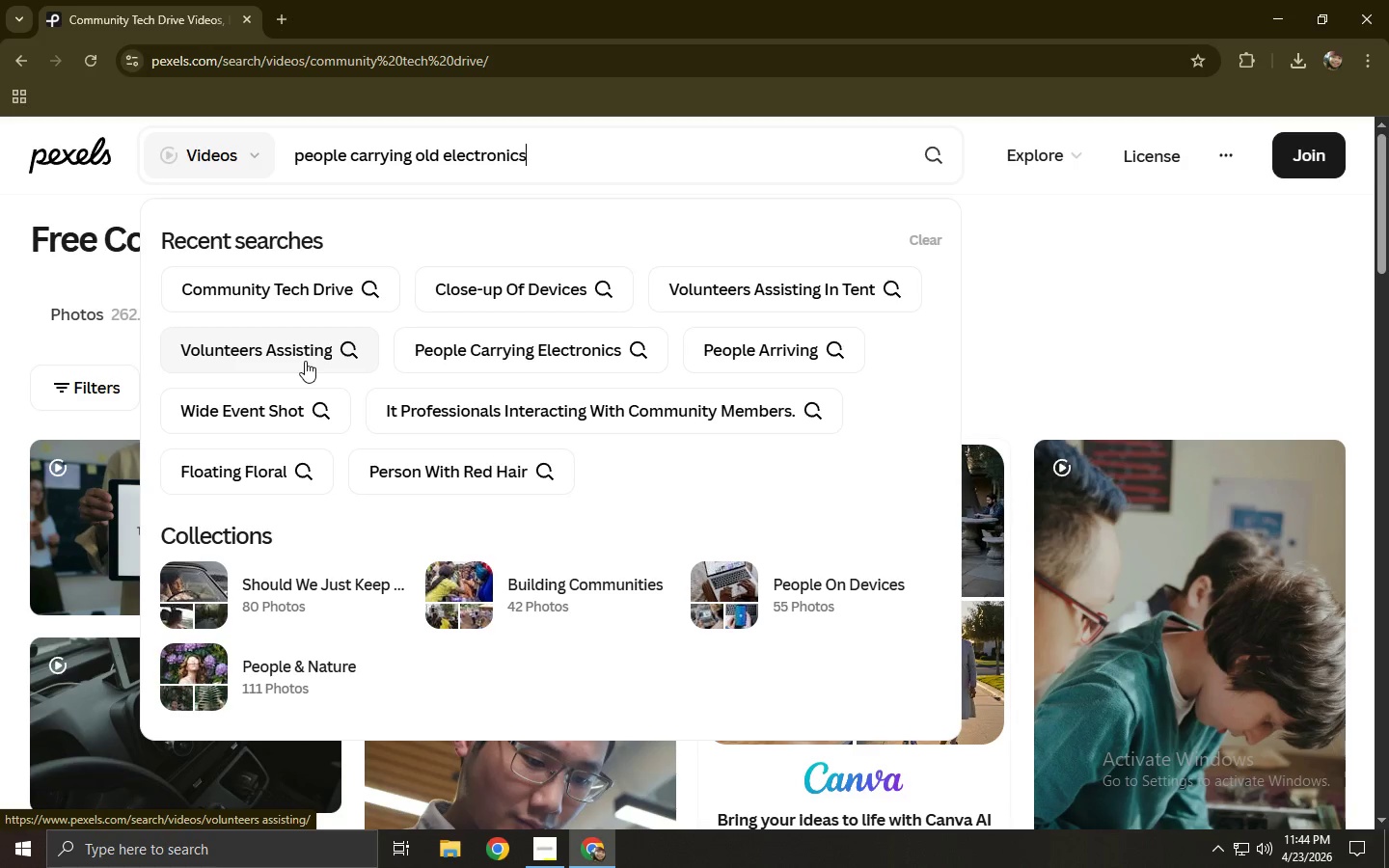 
key(Enter)
 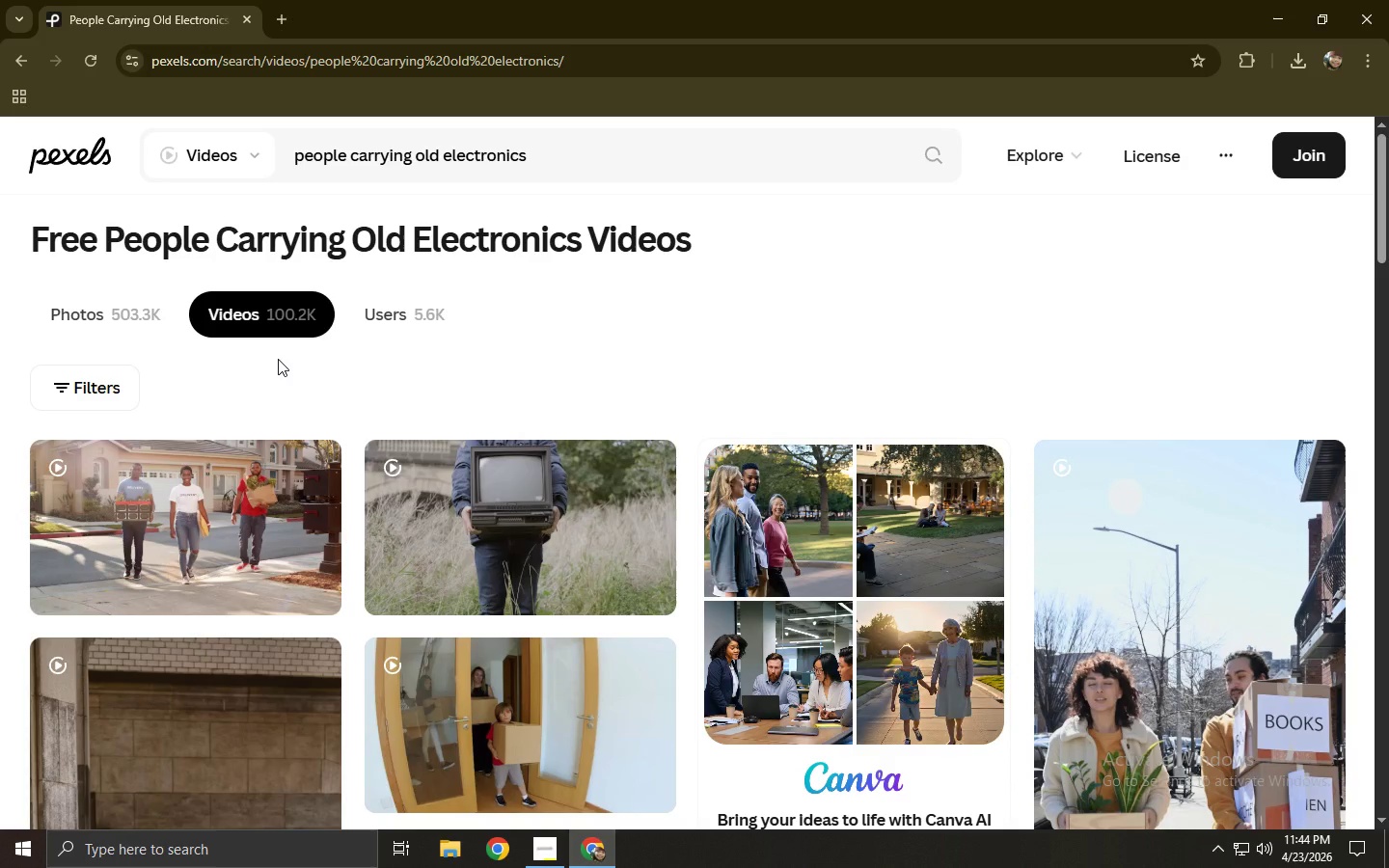 
wait(7.67)
 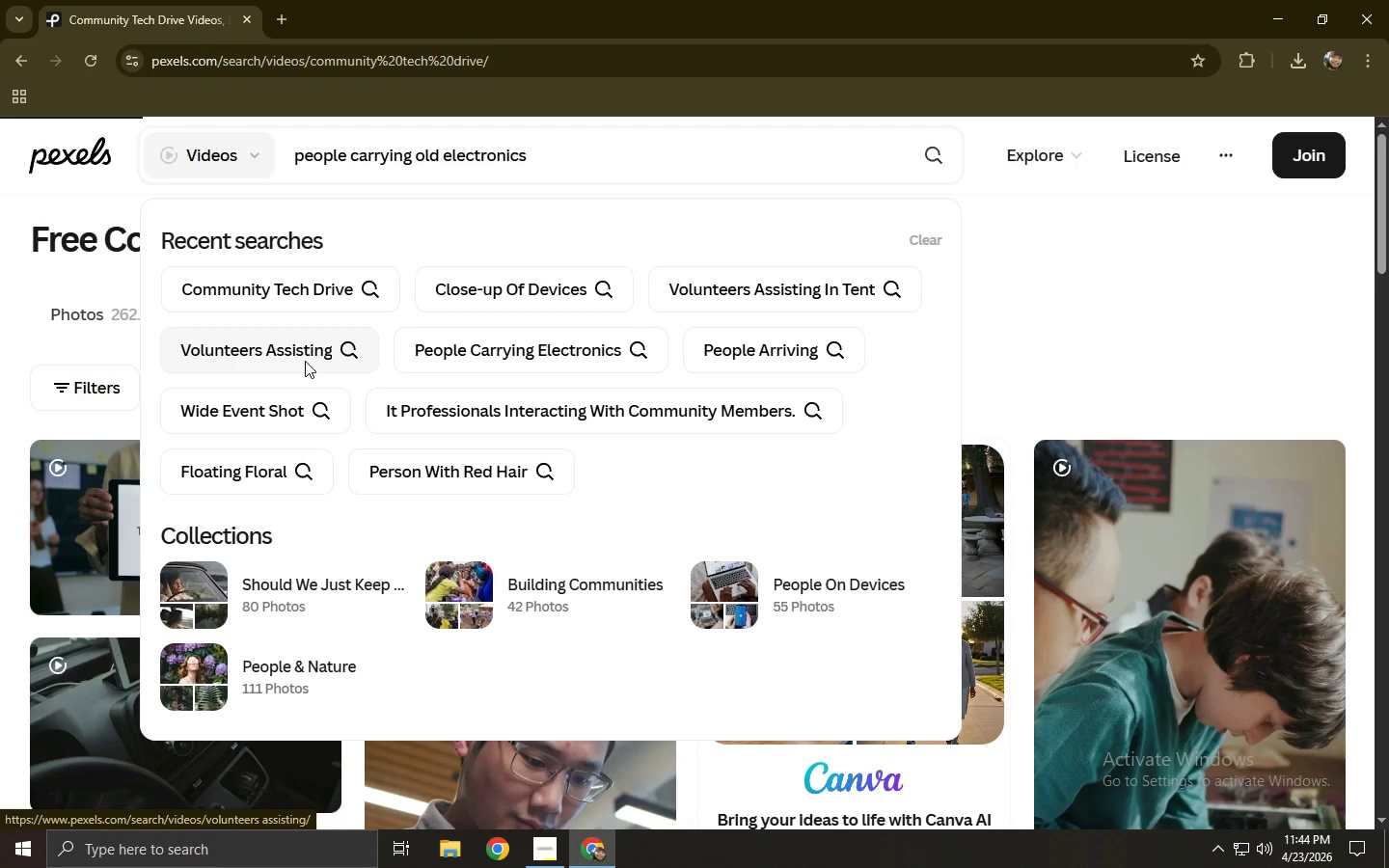 
scroll: coordinate [286, 368], scroll_direction: down, amount: 2.0
 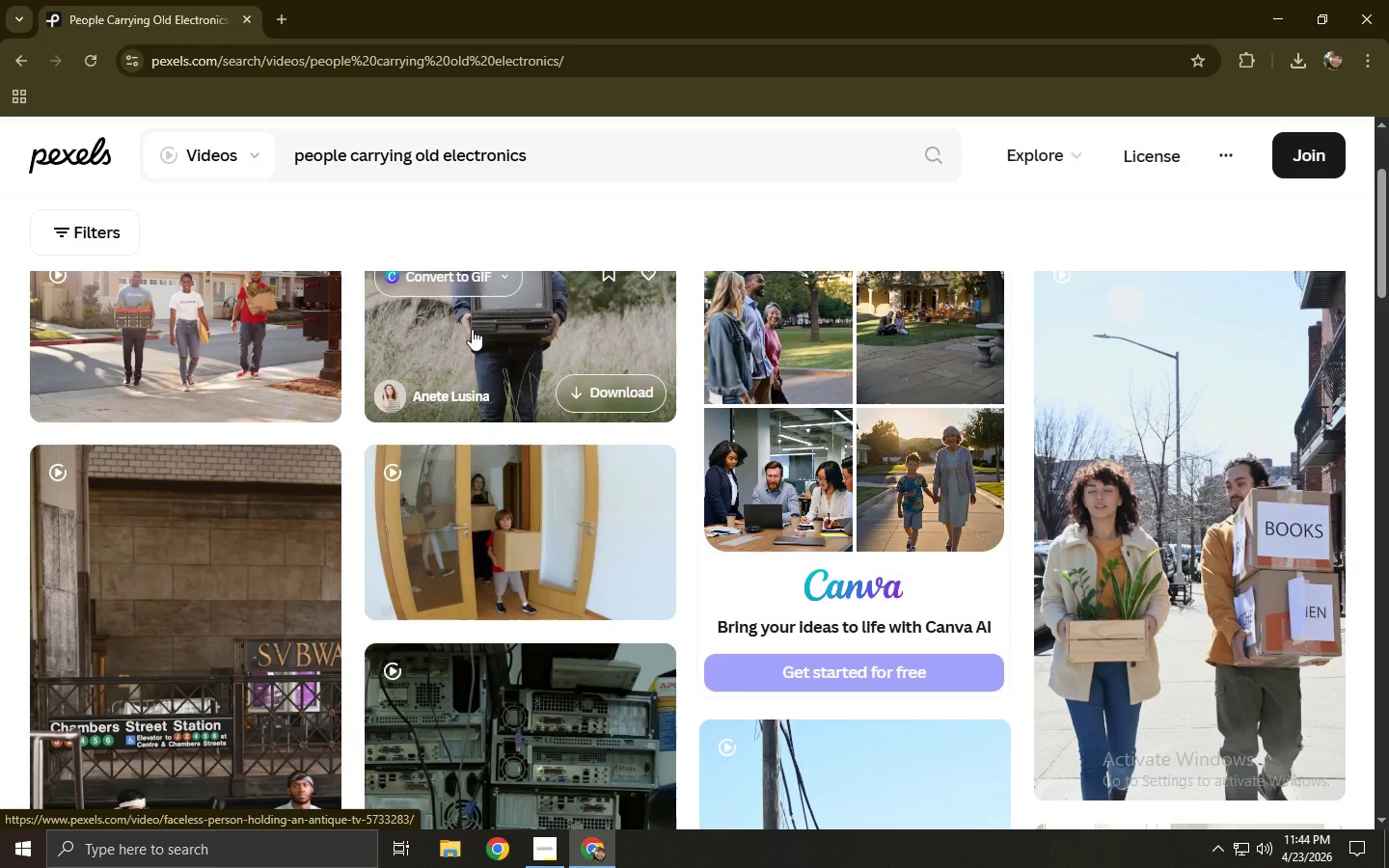 
left_click([472, 329])
 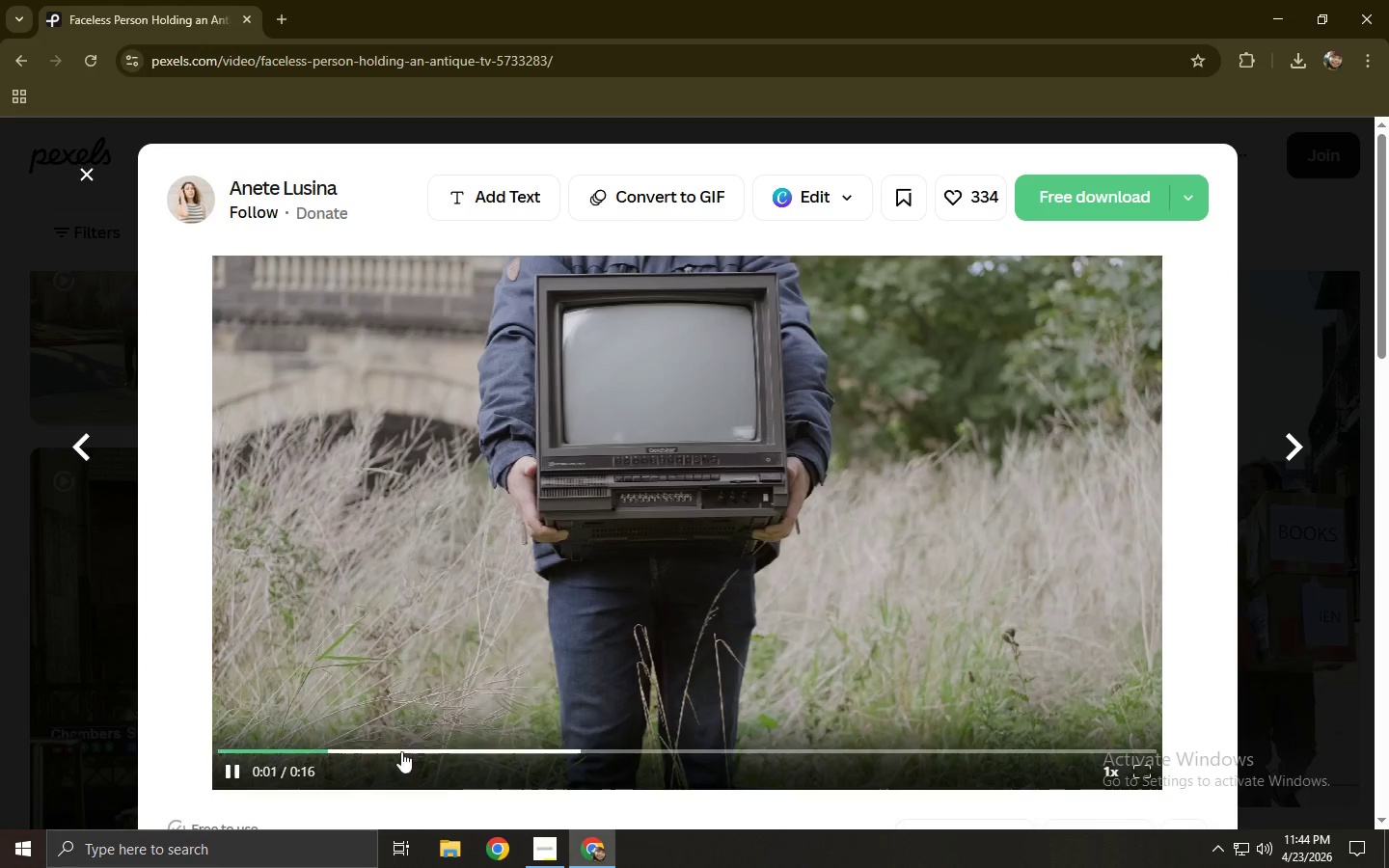 
scroll: coordinate [228, 516], scroll_direction: down, amount: 10.0
 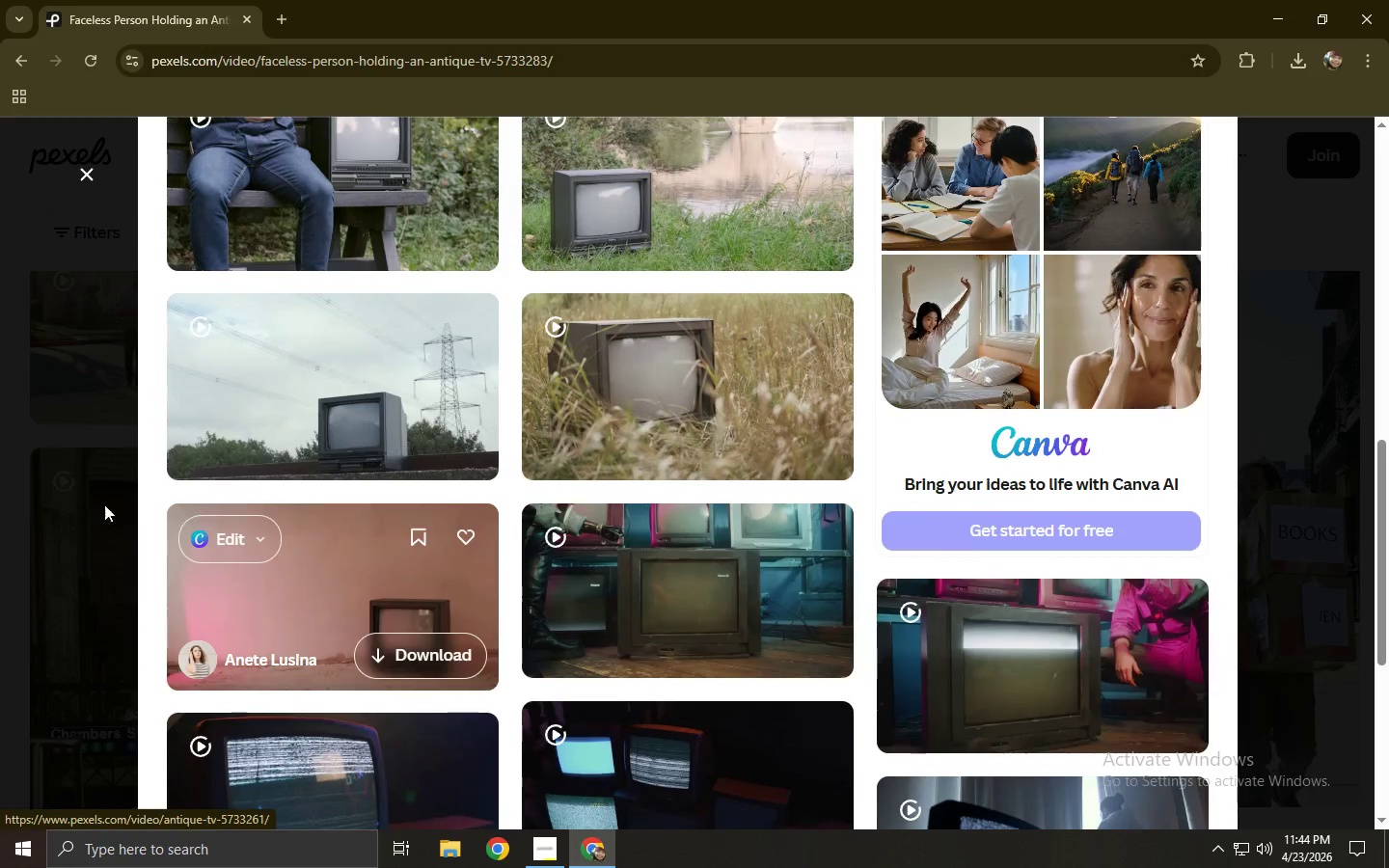 
left_click([0, 505])
 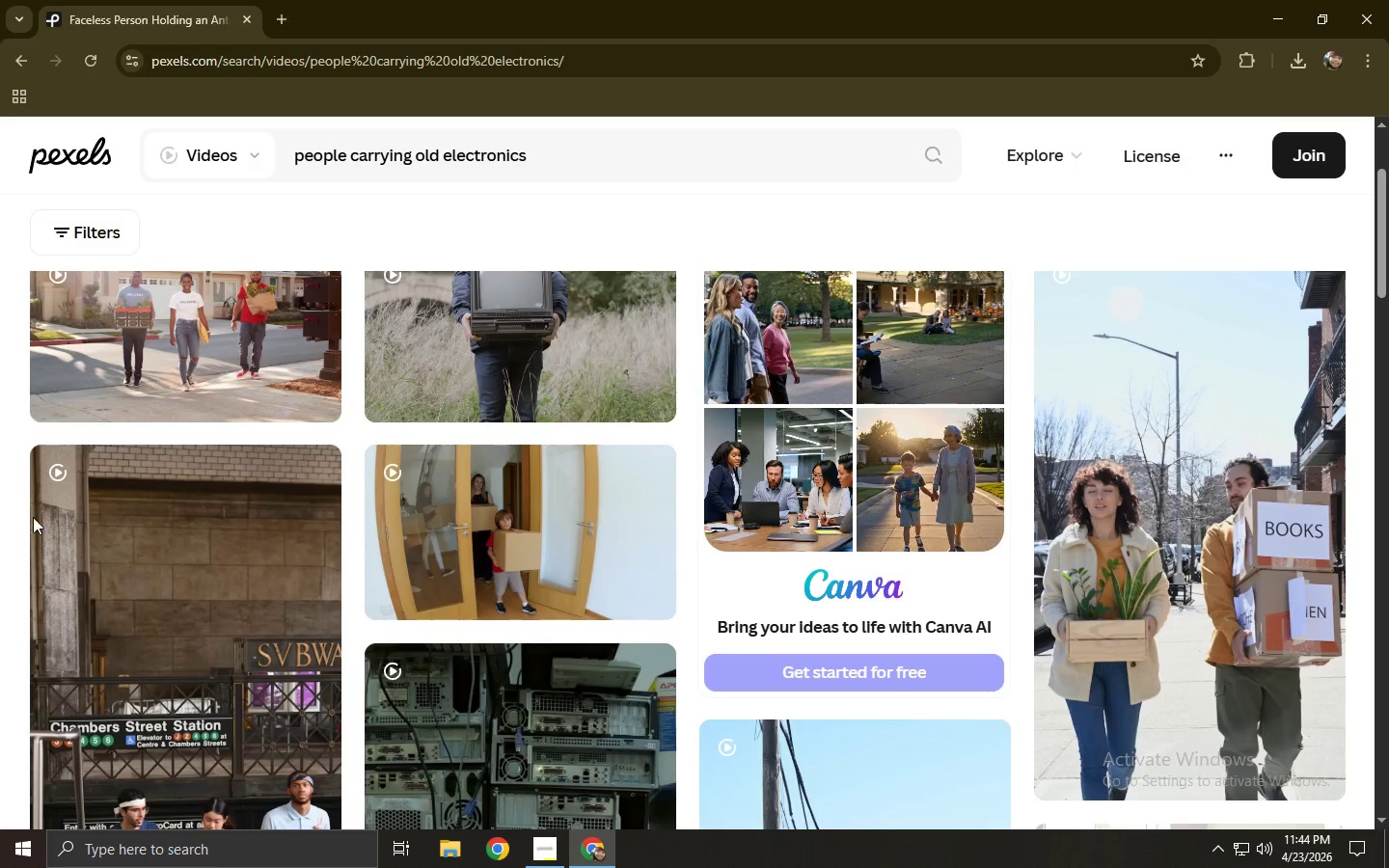 
scroll: coordinate [45, 514], scroll_direction: down, amount: 3.0
 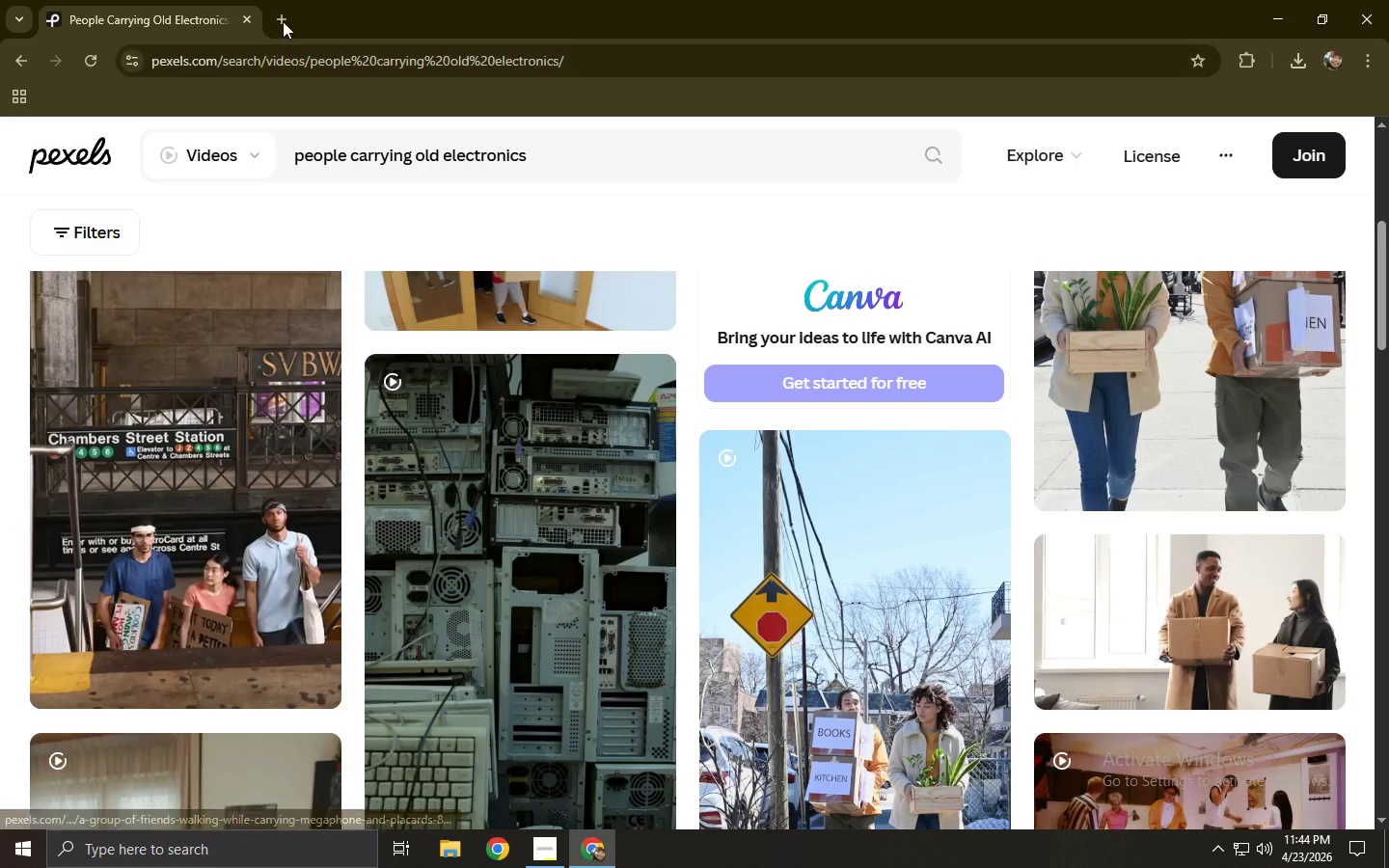 
double_click([311, 69])
 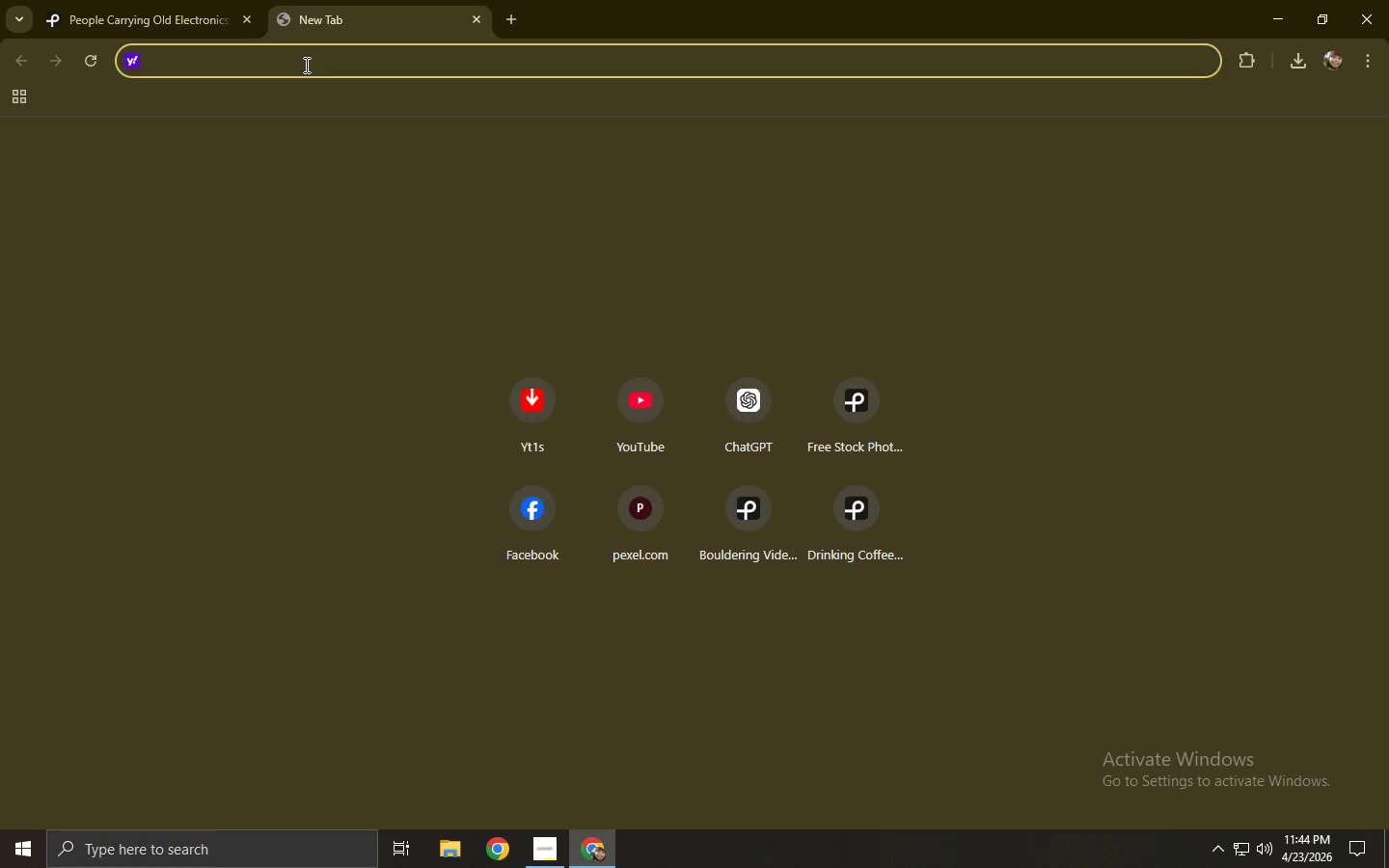 
type(y0o)
key(Backspace)
key(Backspace)
type(ou)
 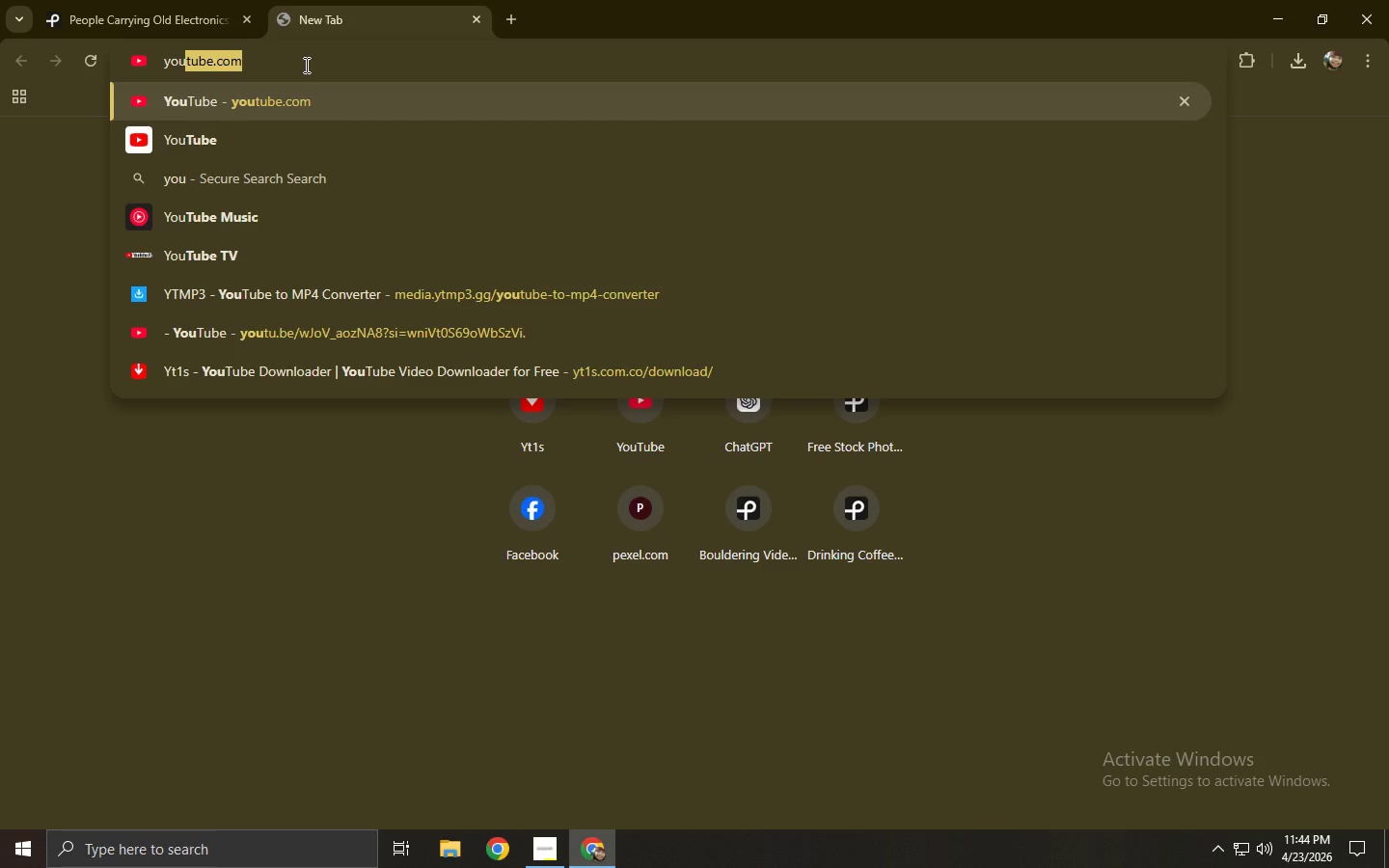 
key(Enter)
 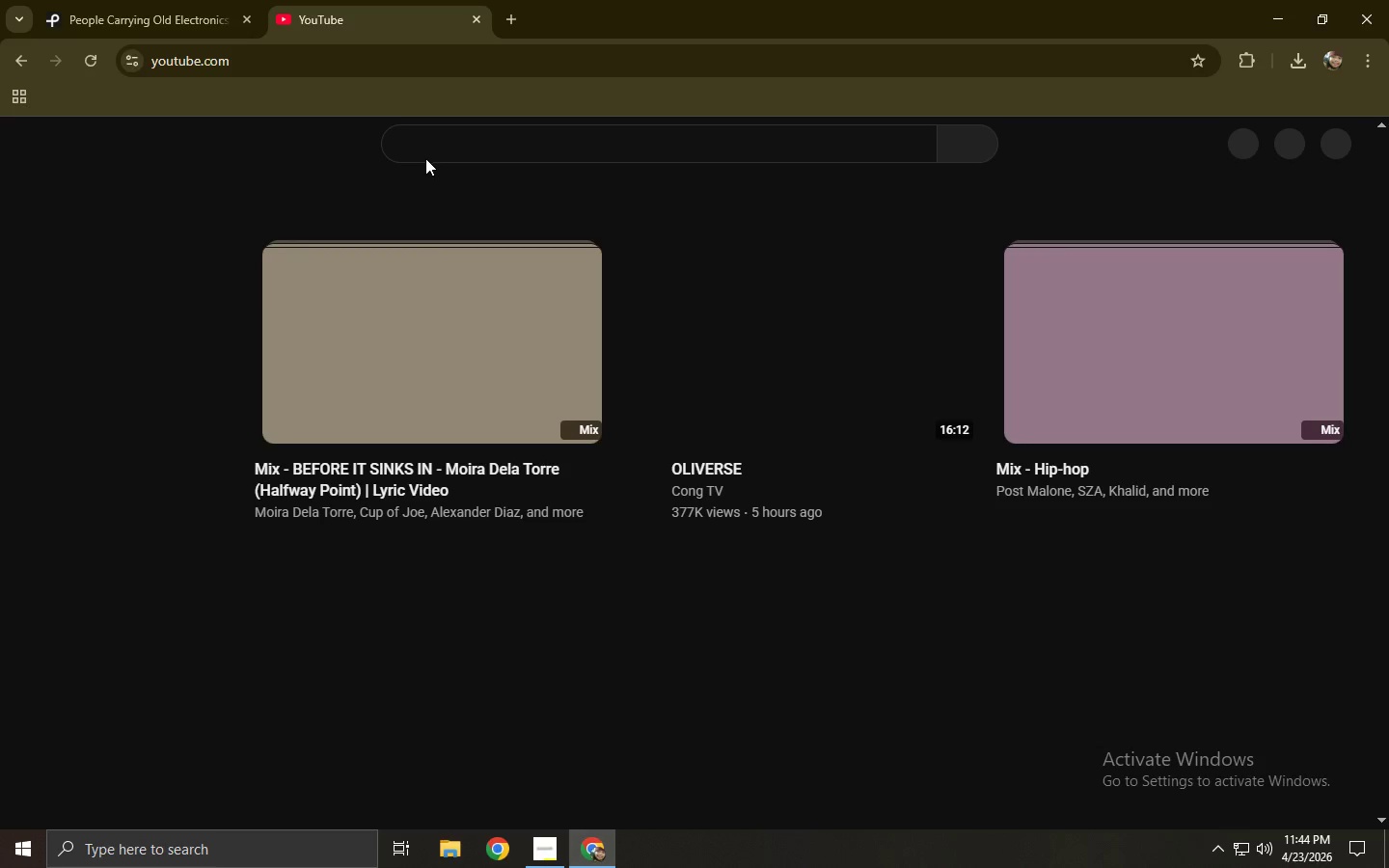 
left_click([432, 151])
 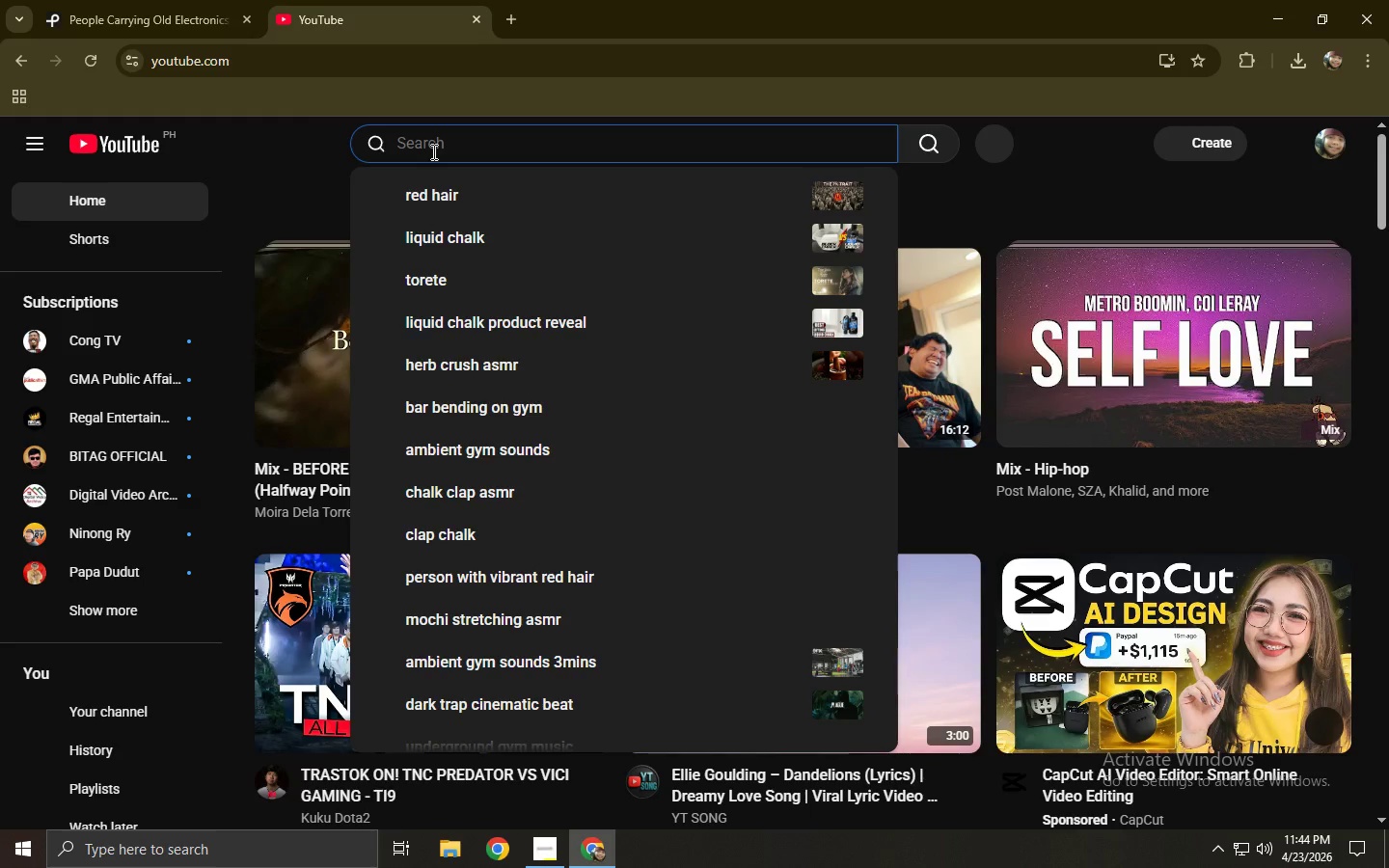 
key(Alt+AltLeft)
 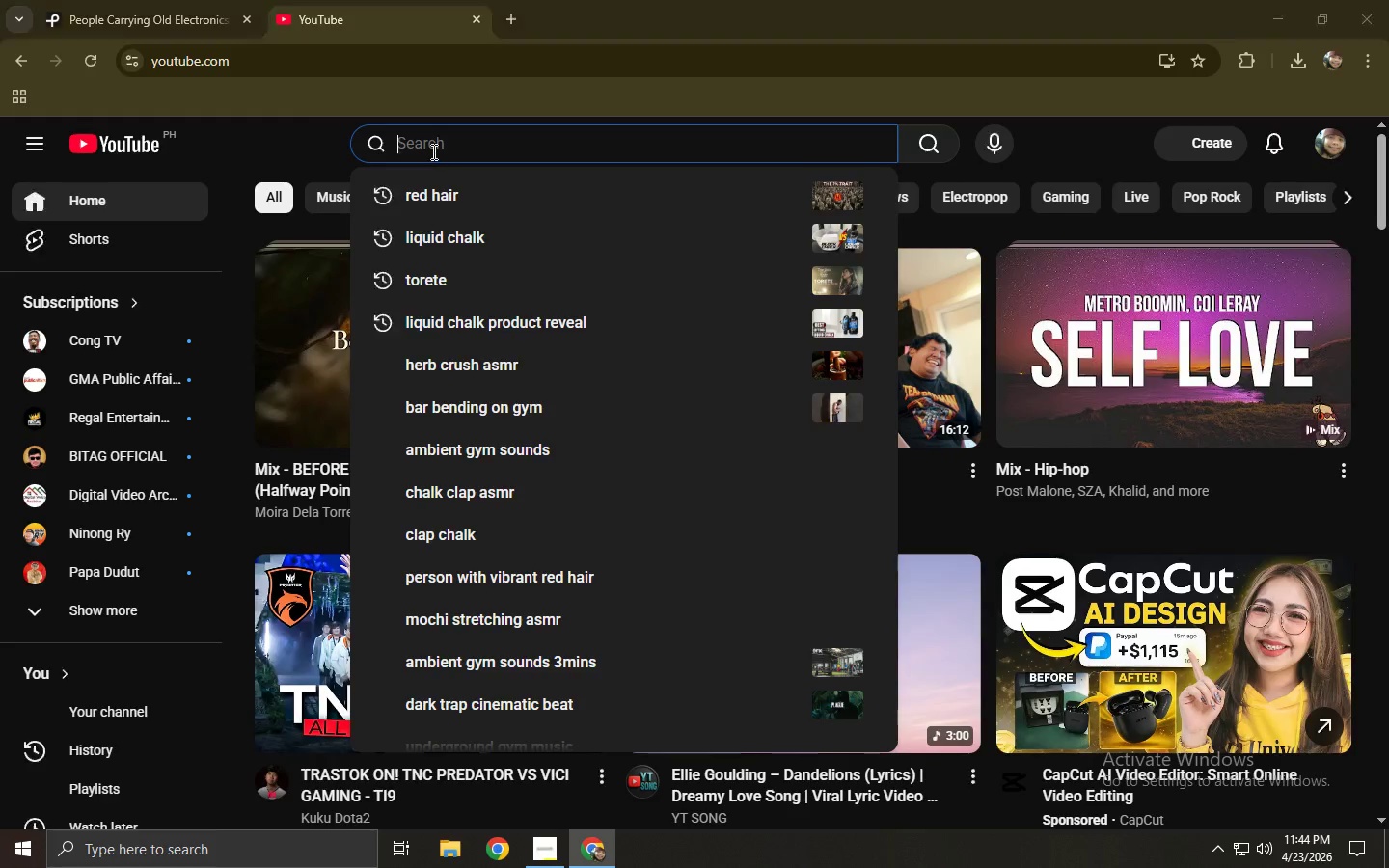 
key(Alt+Tab)